 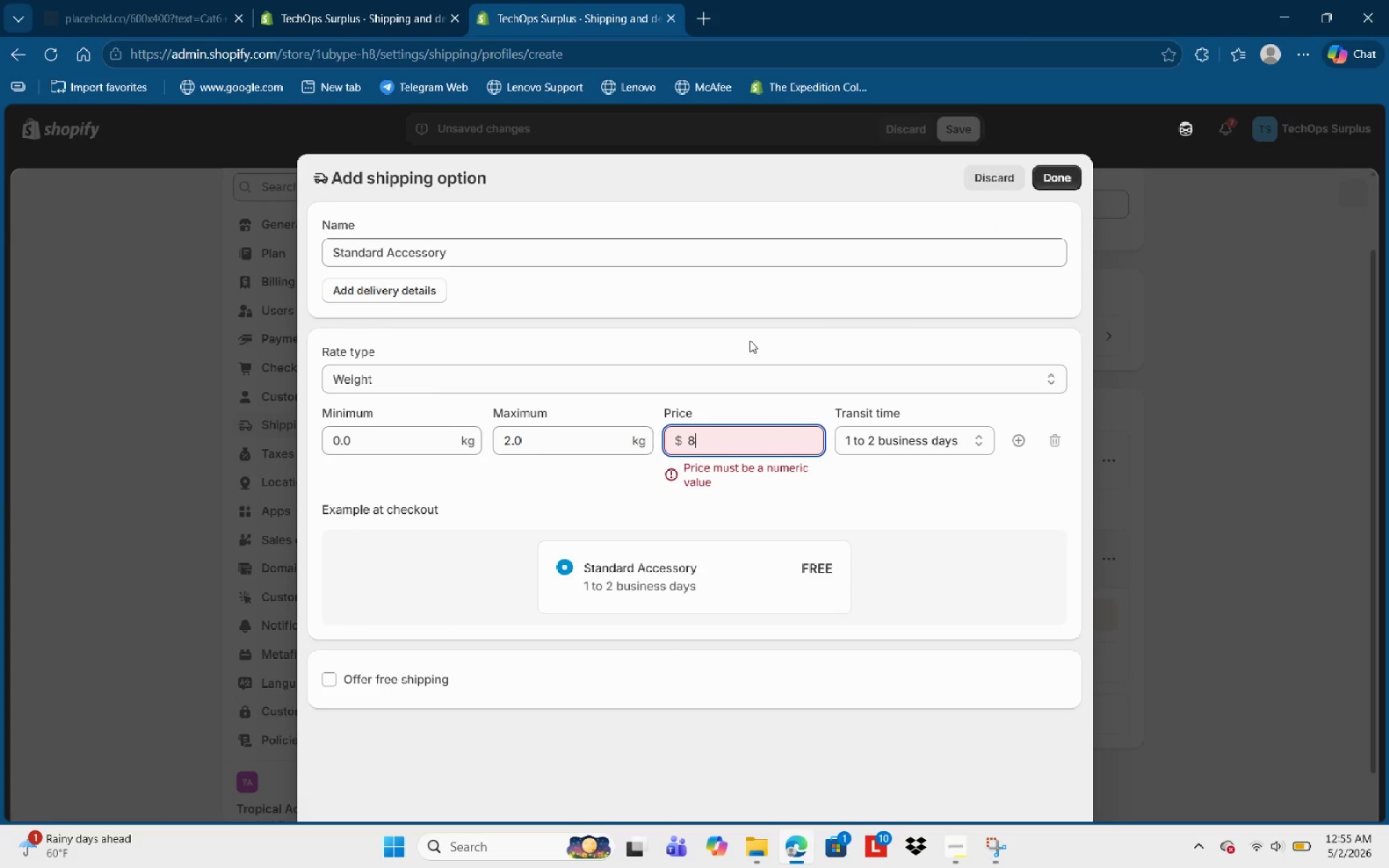 
key(NumpadDecimal)
 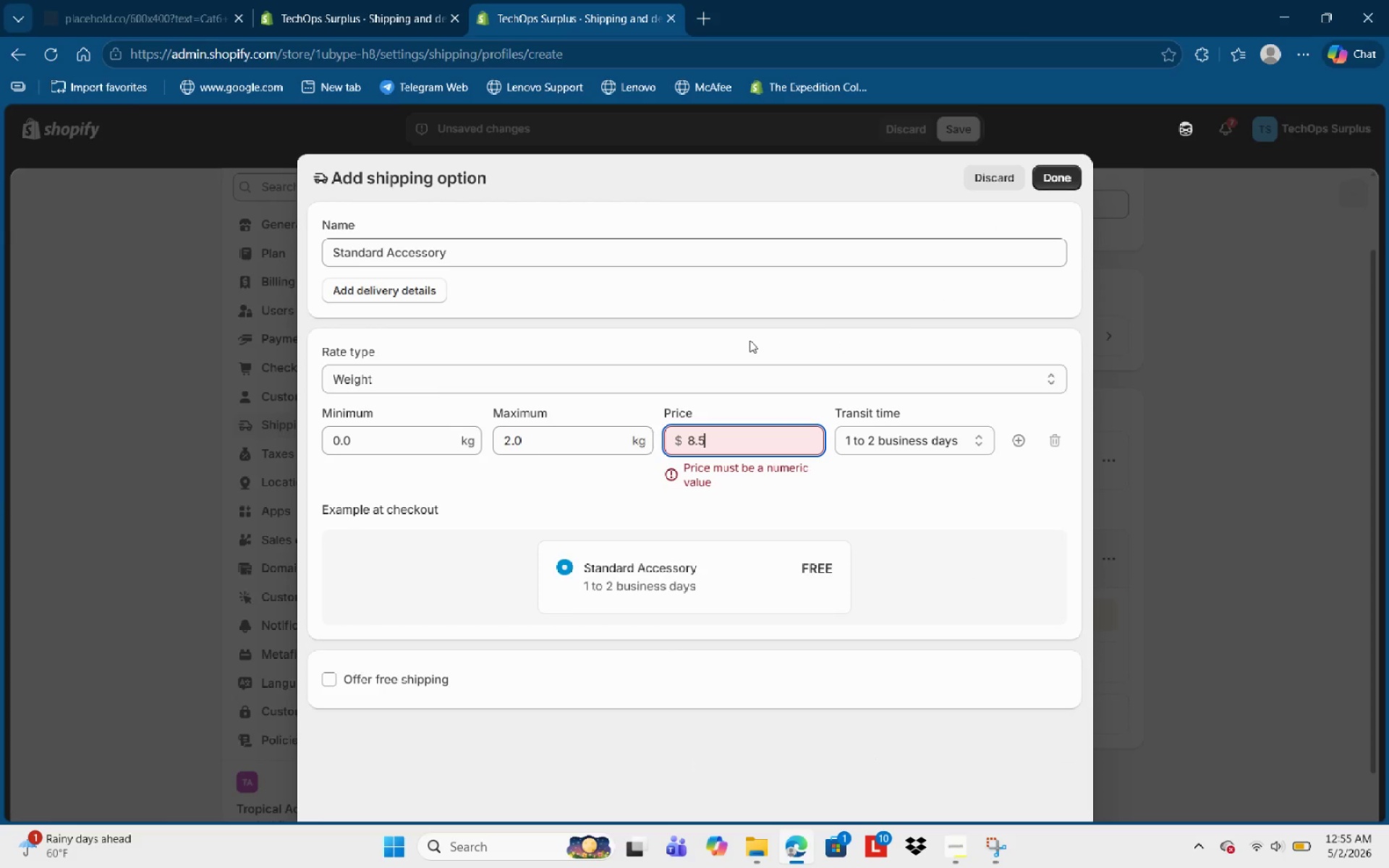 
key(Numpad5)
 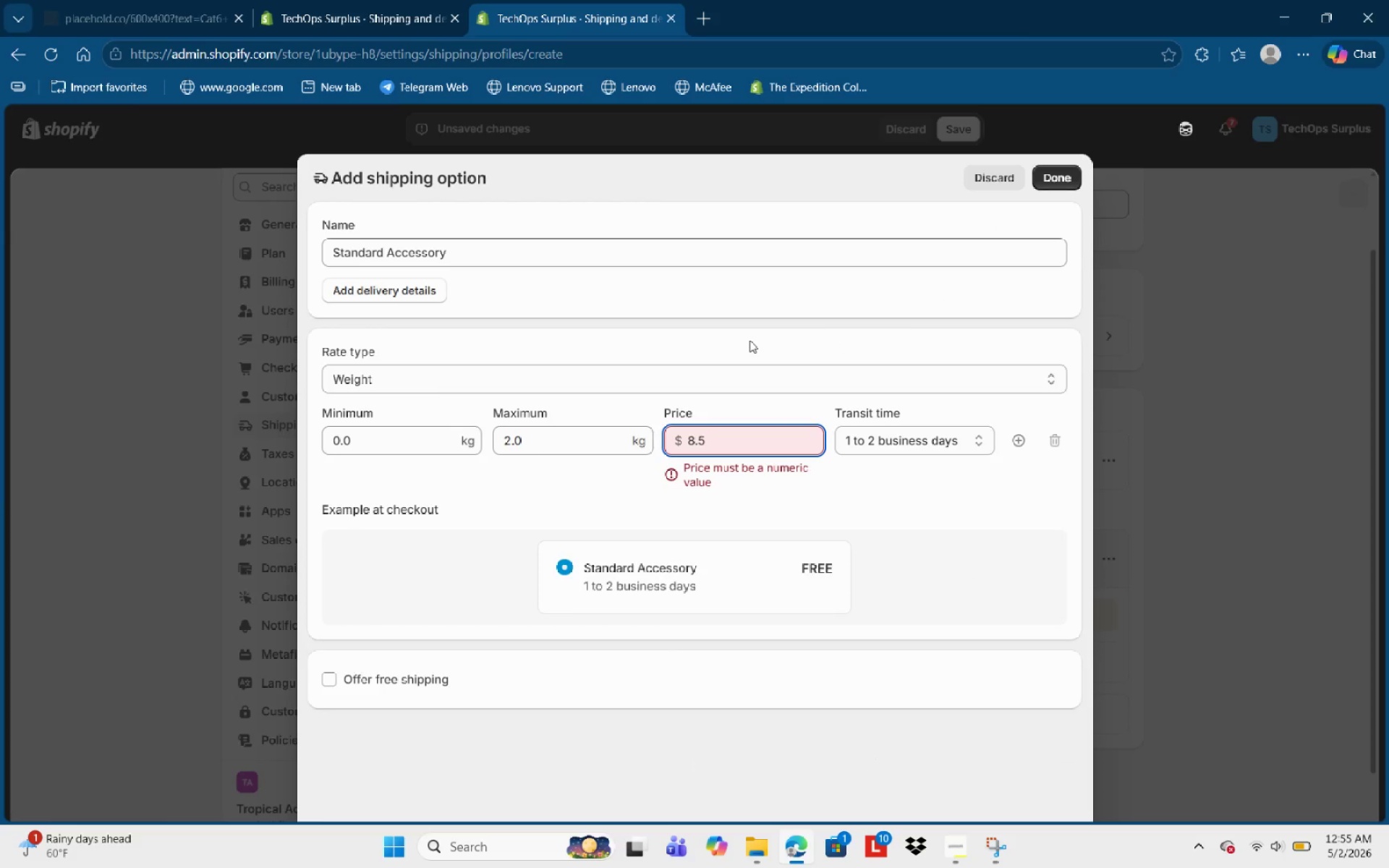 
key(NumpadEnter)
 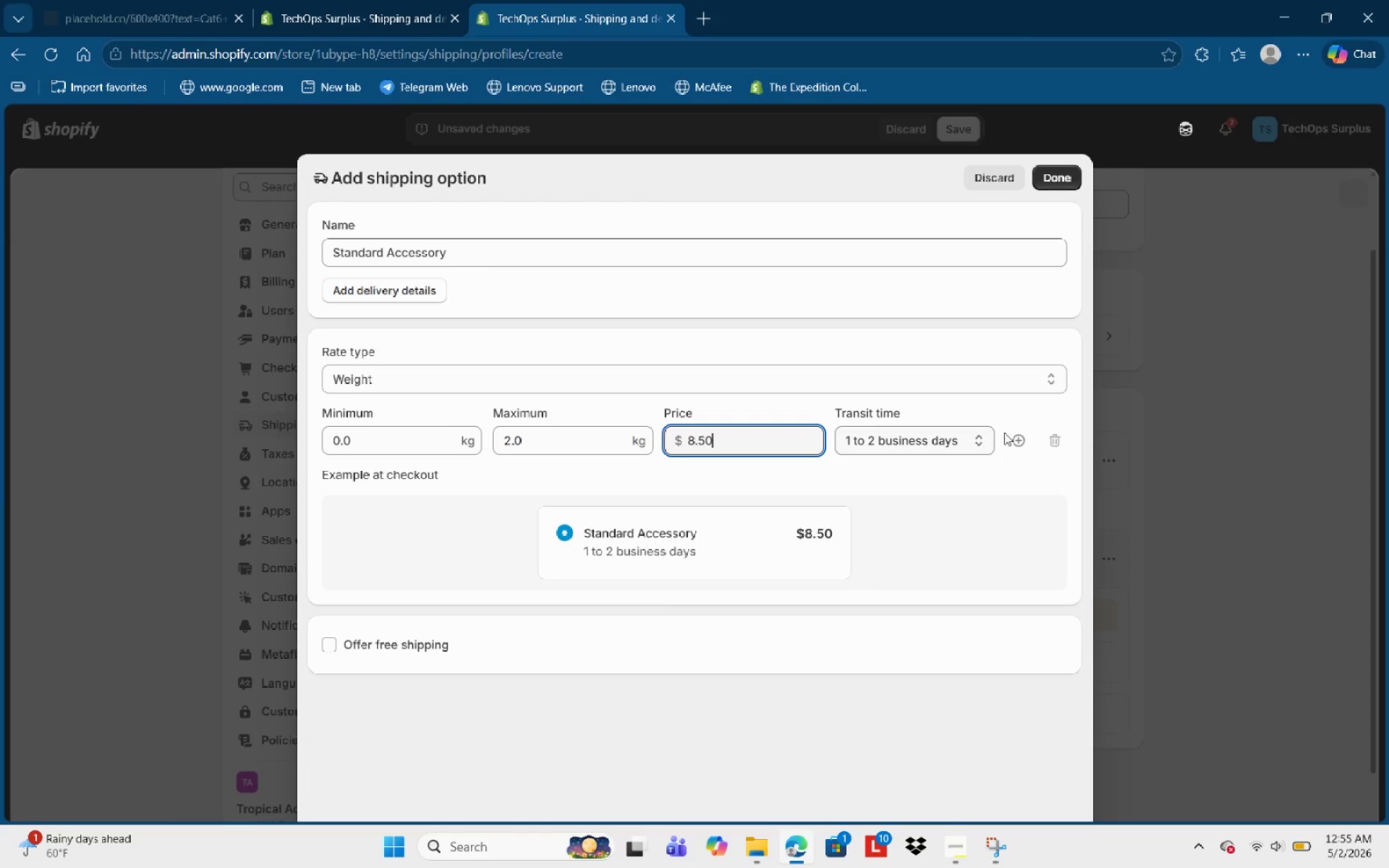 
wait(11.83)
 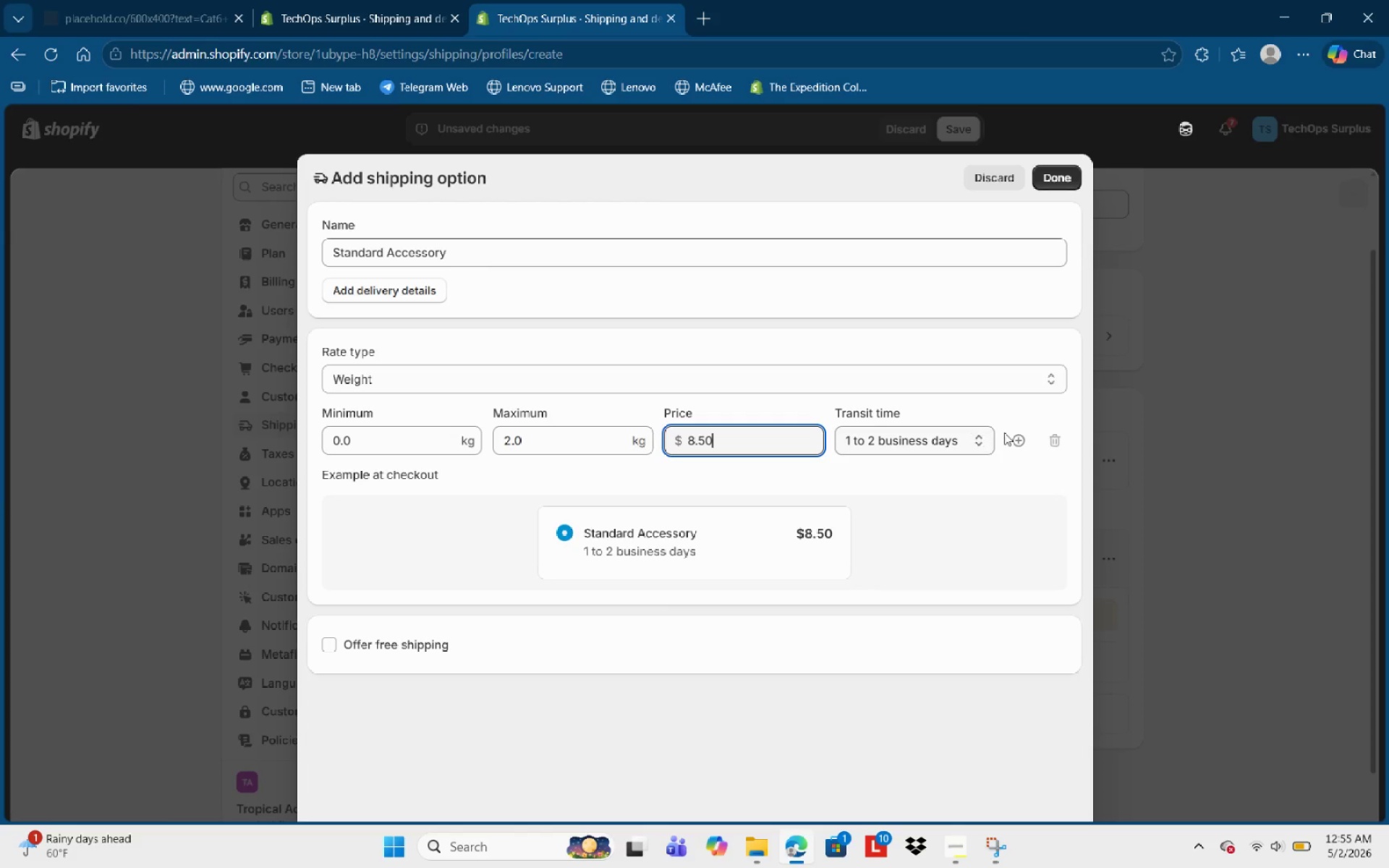 
left_click([838, 661])